 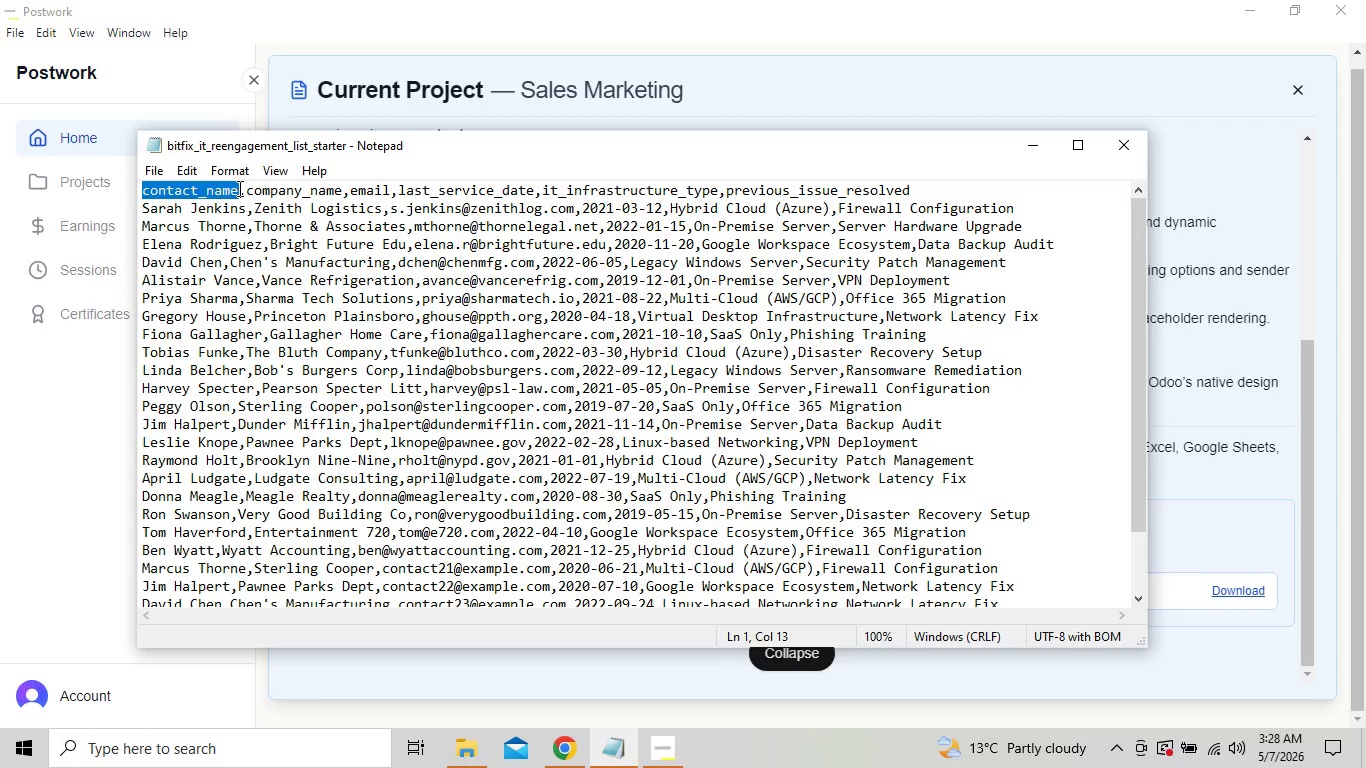 
hold_key(key=ControlLeft, duration=1.05)
 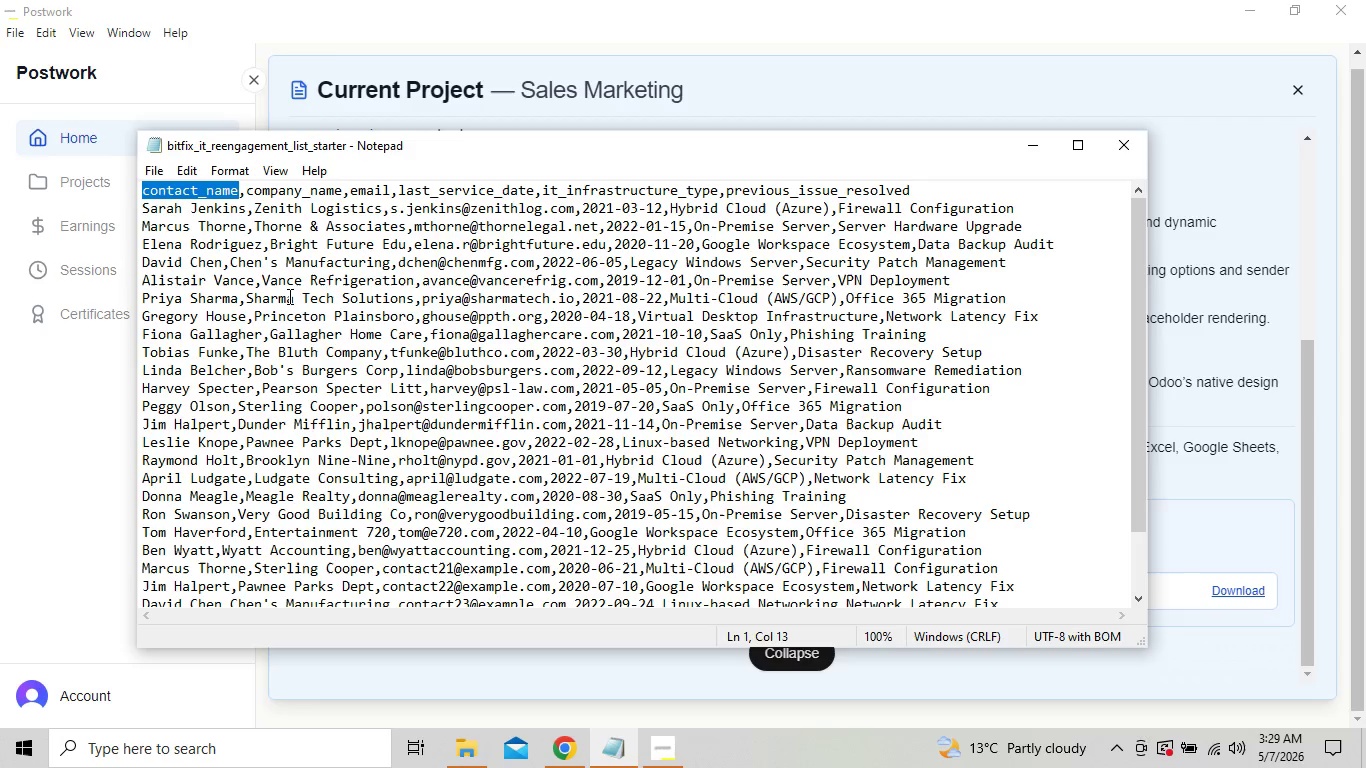 
hold_key(key=C, duration=0.33)
 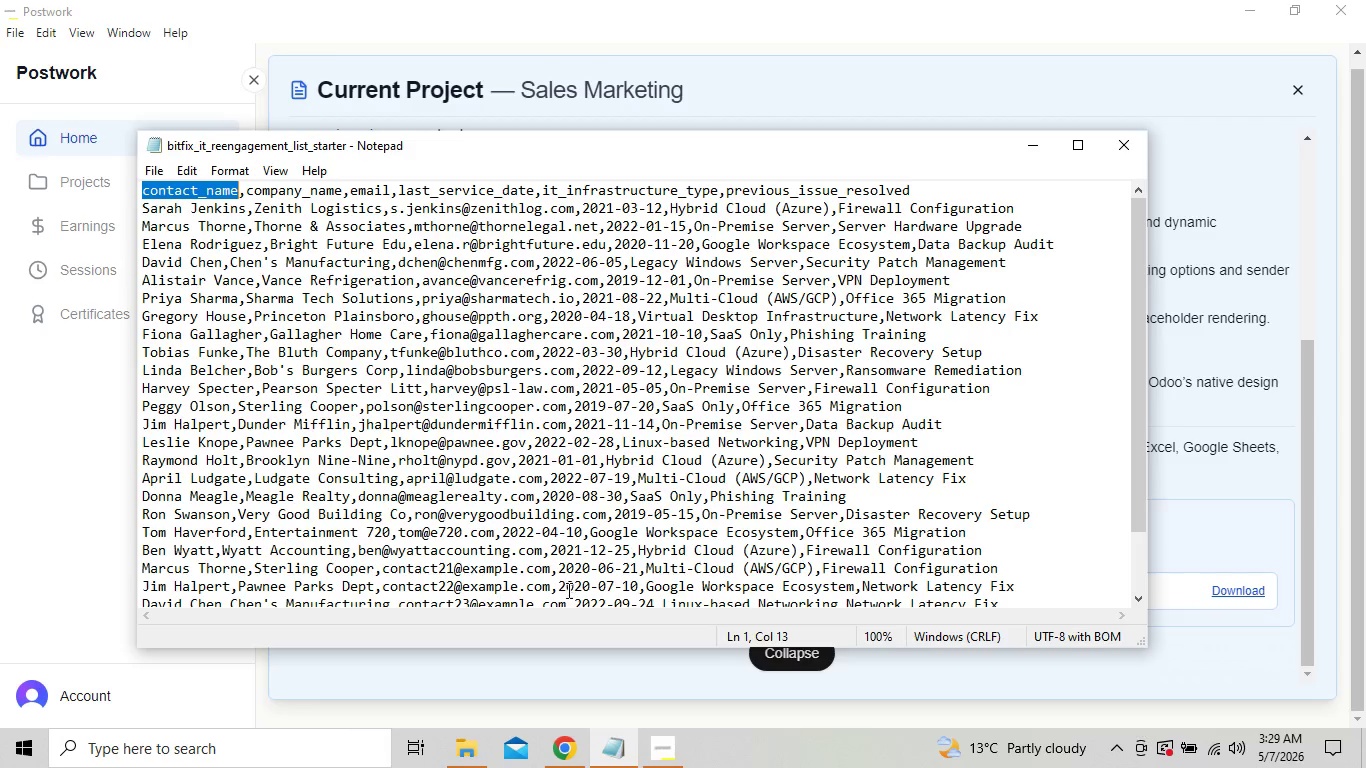 
wait(6.45)
 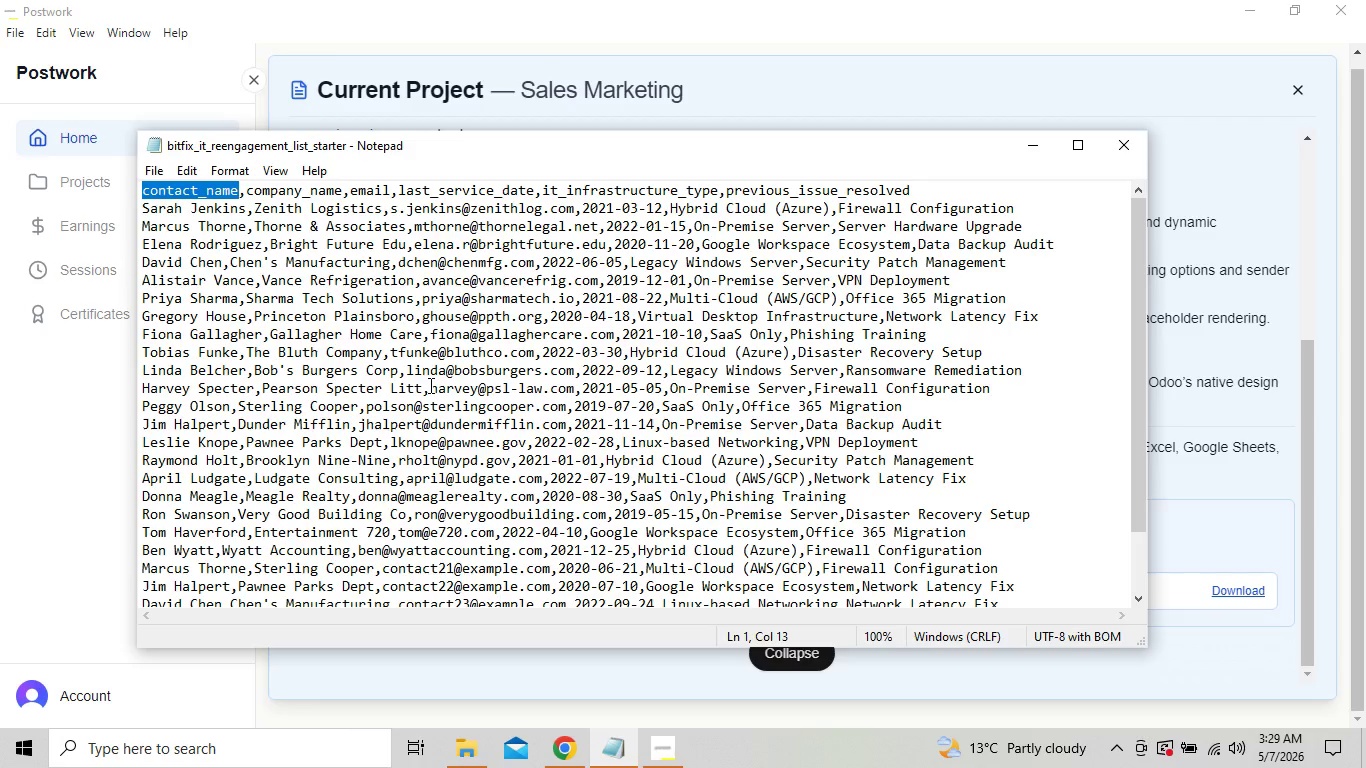 
mouse_move([648, 710])
 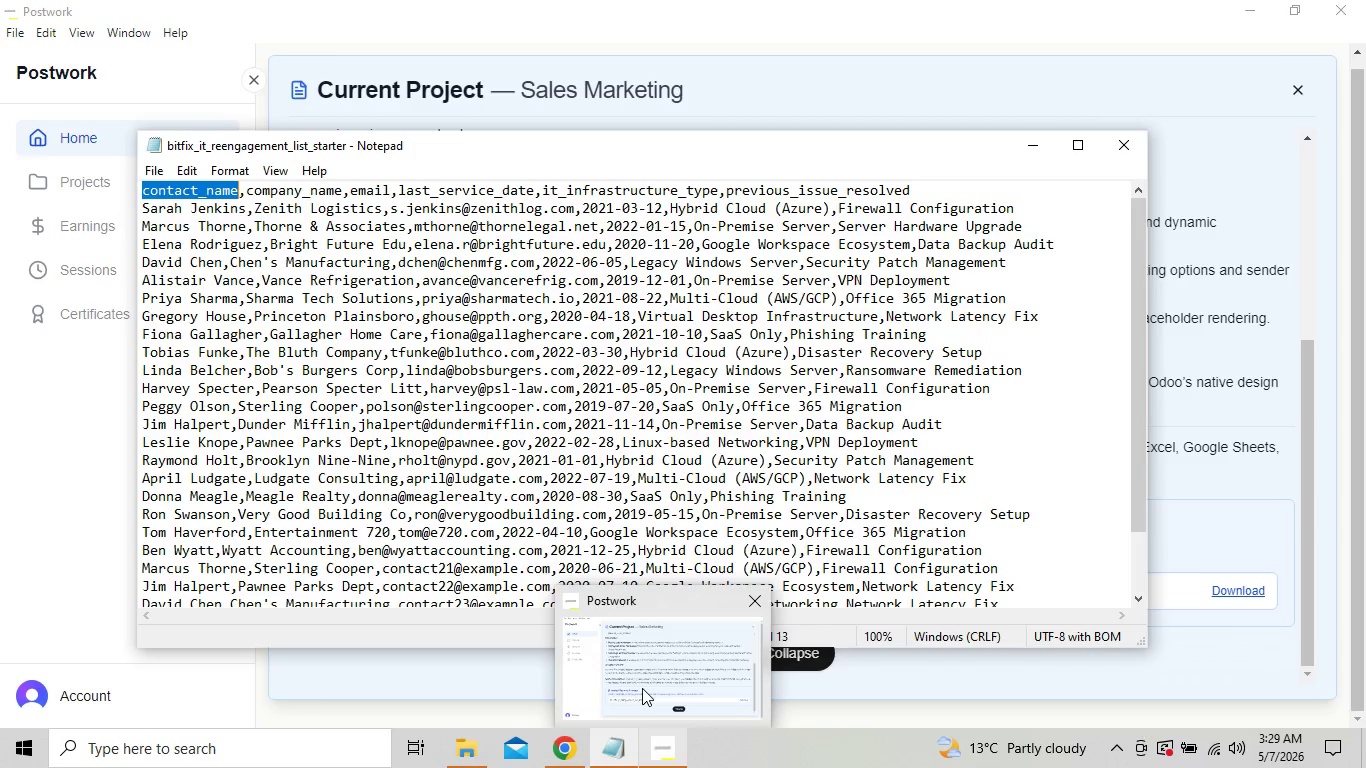 
left_click([642, 688])